 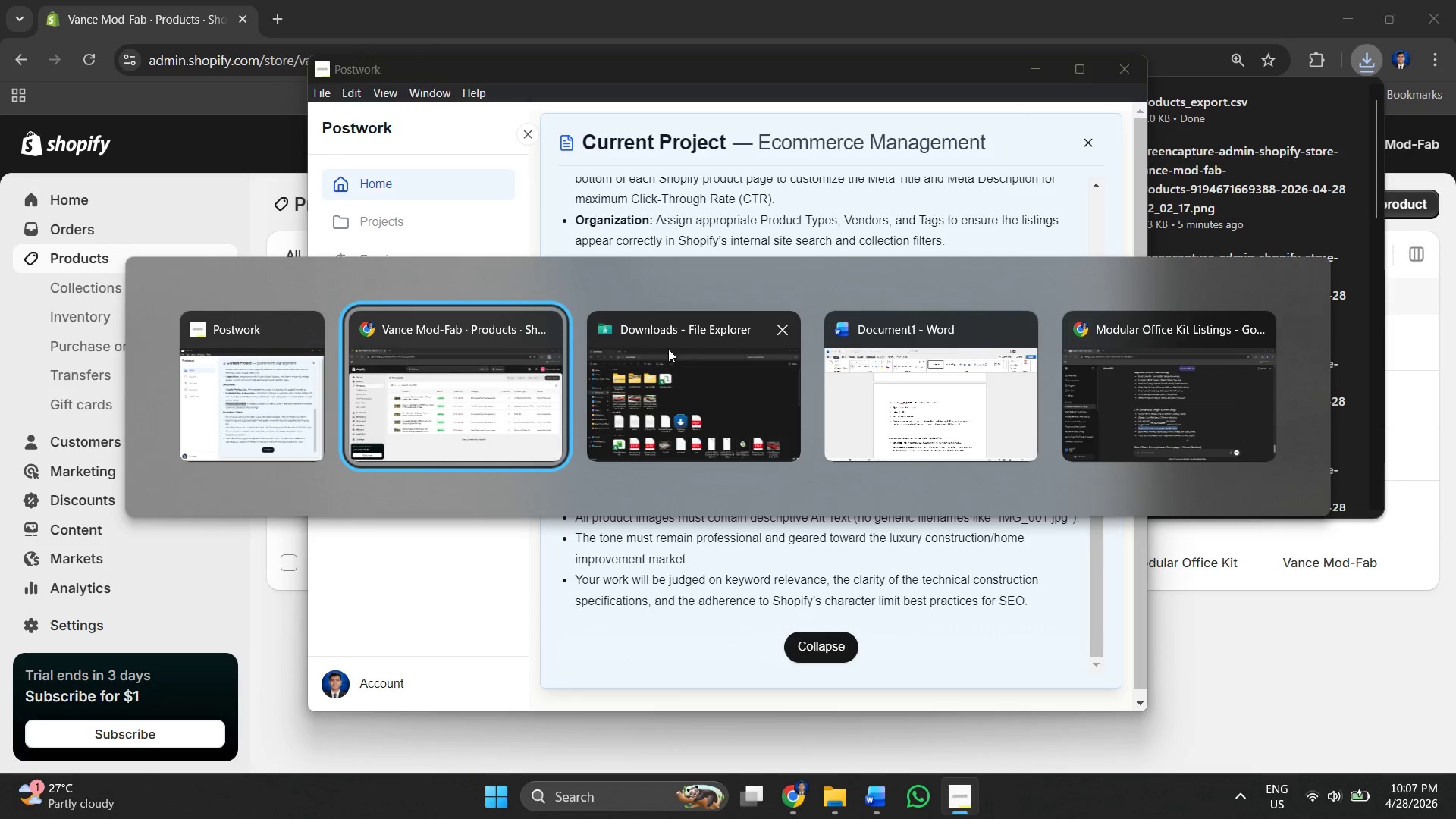 
key(Alt+Tab)
 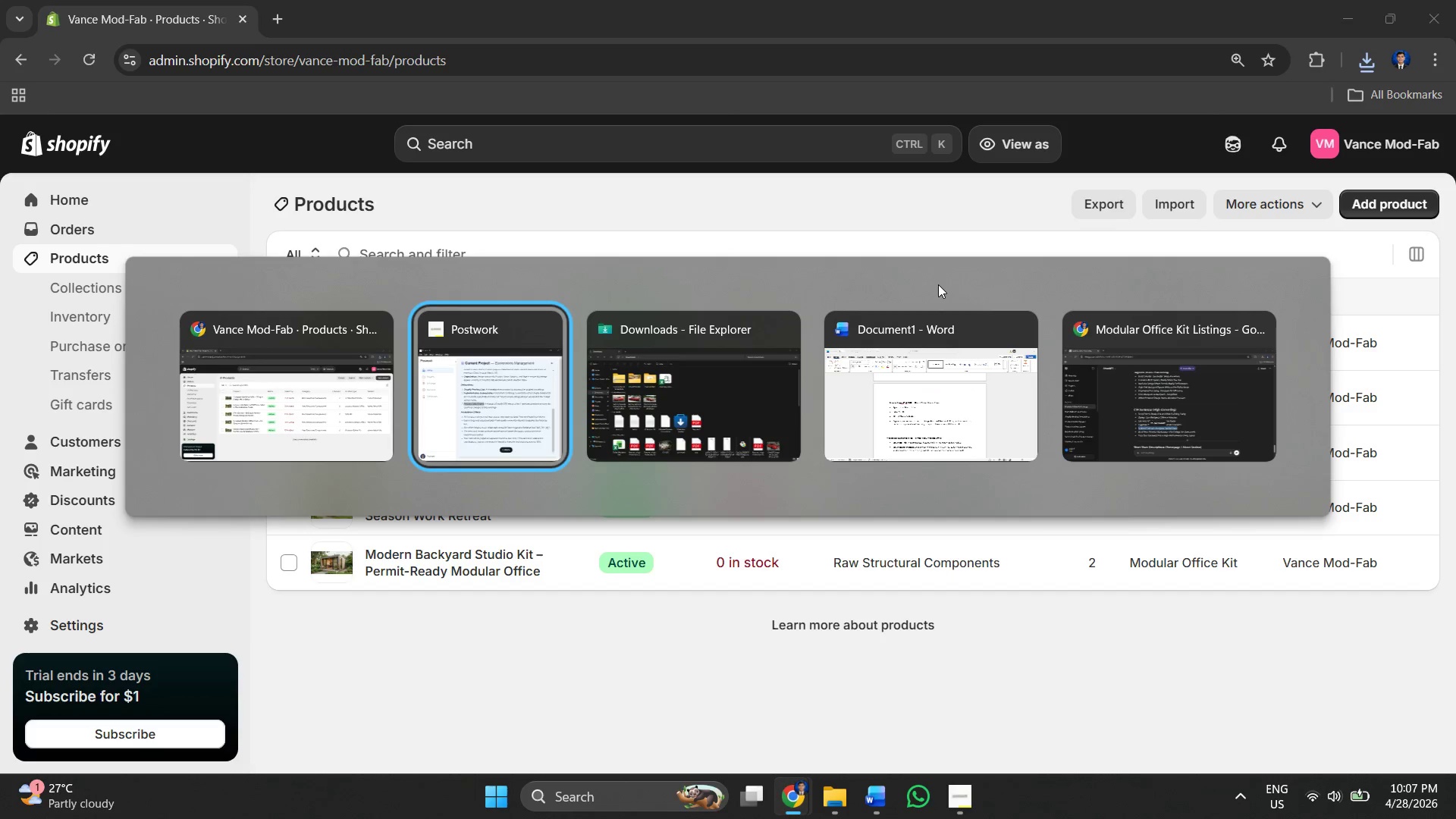 
key(Alt+Tab)
 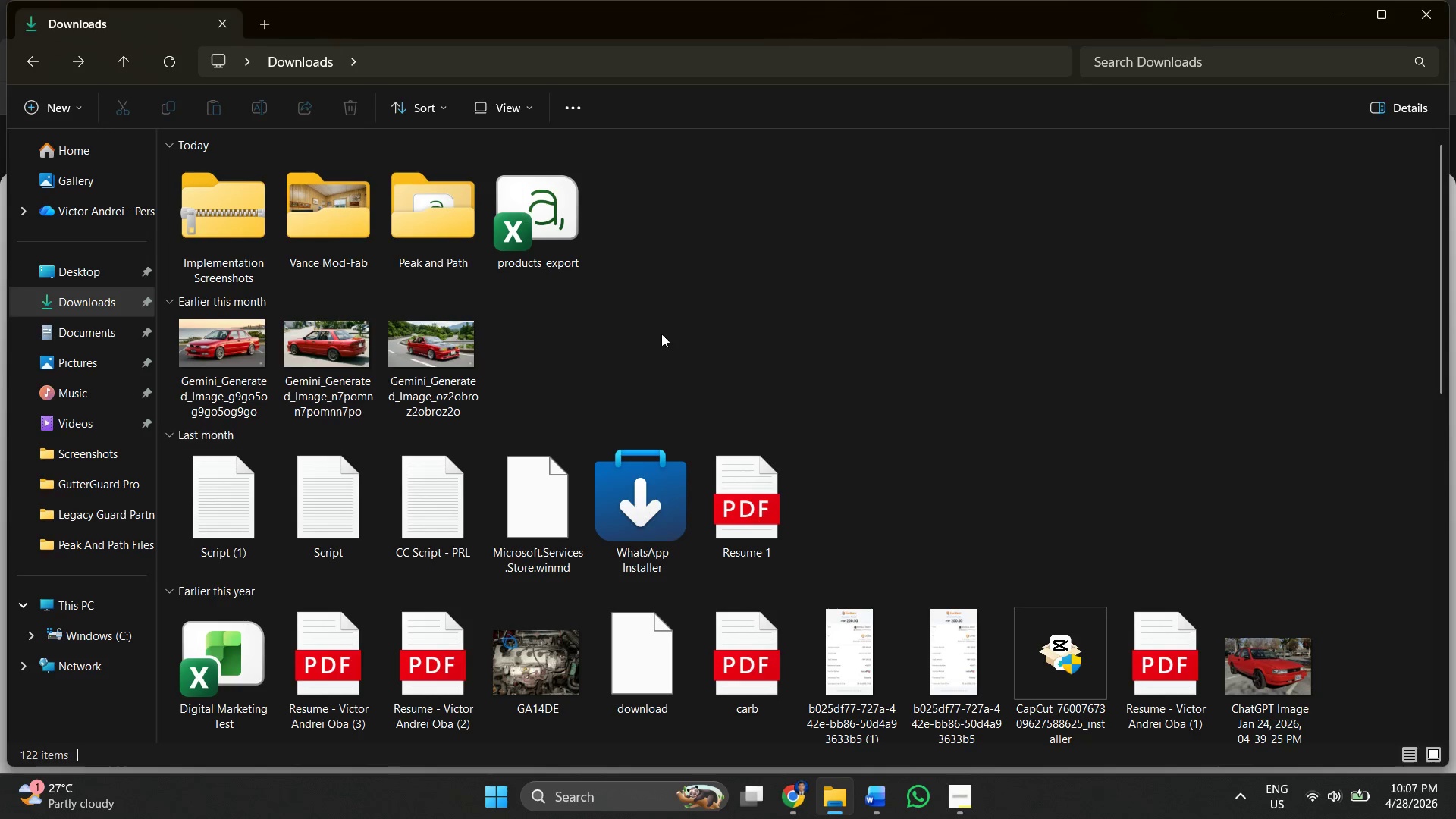 
left_click([571, 247])
 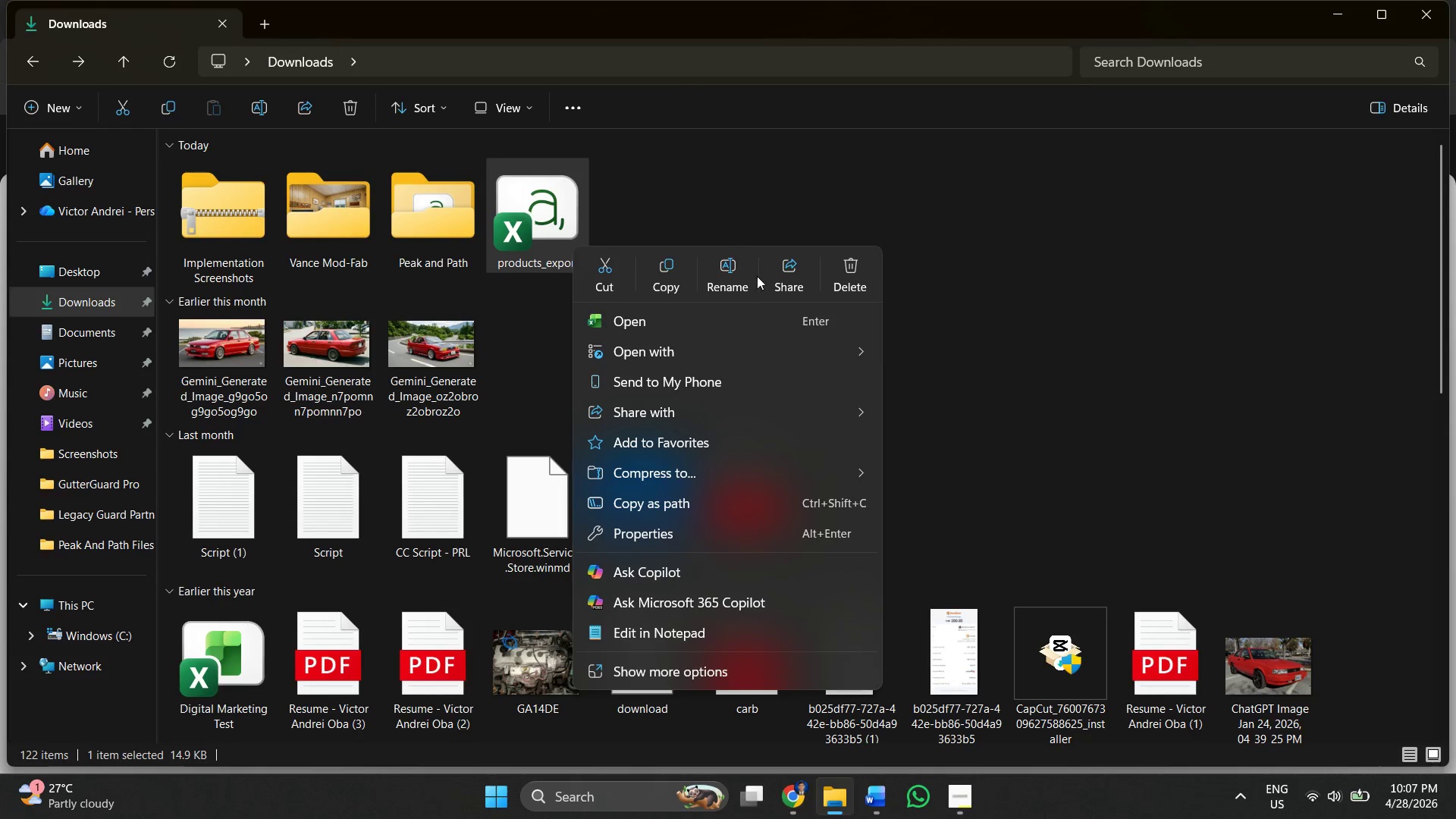 
left_click_drag(start_coordinate=[730, 282], to_coordinate=[733, 281])
 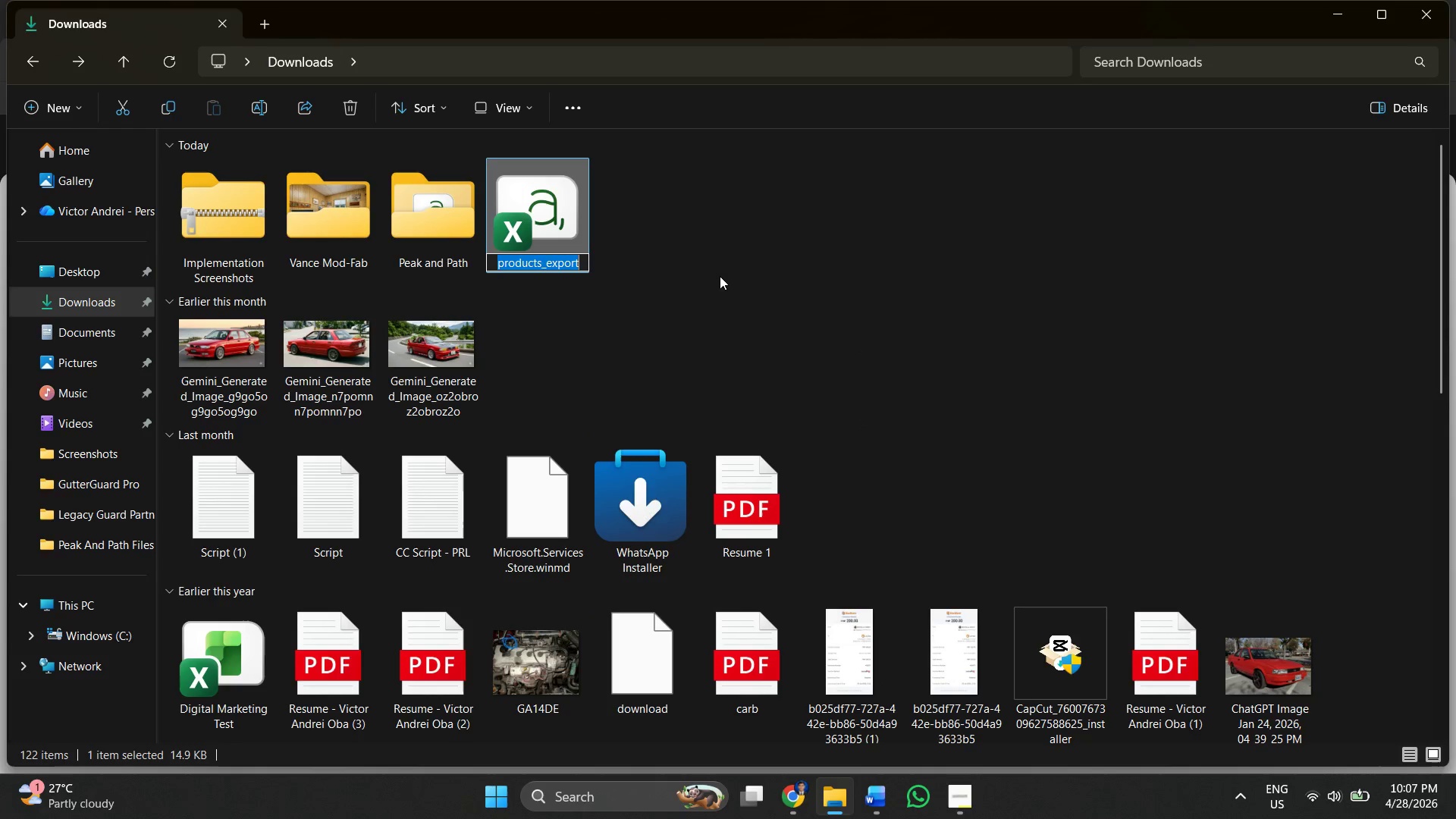 
key(Control+V)
 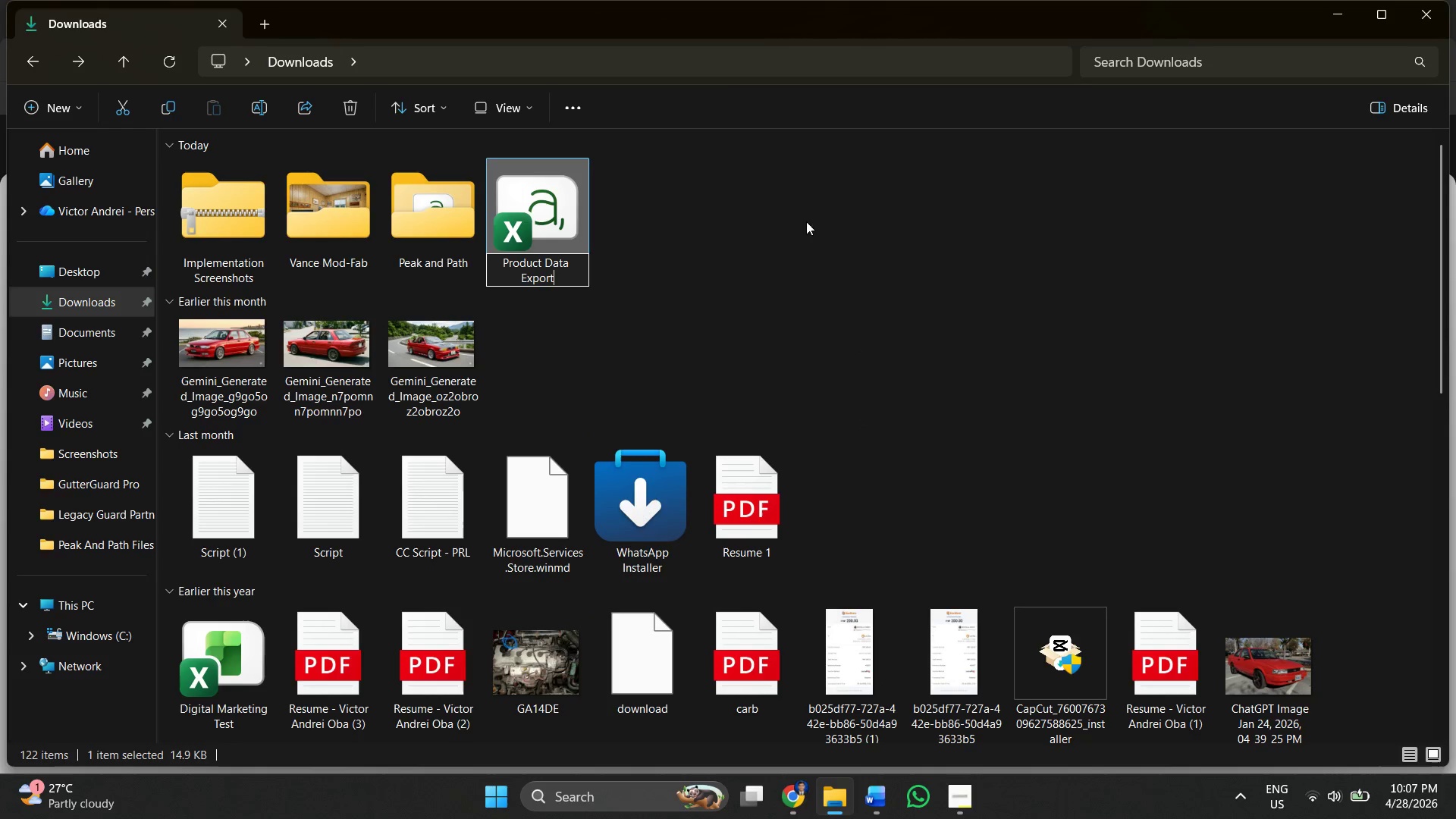 
left_click([902, 192])
 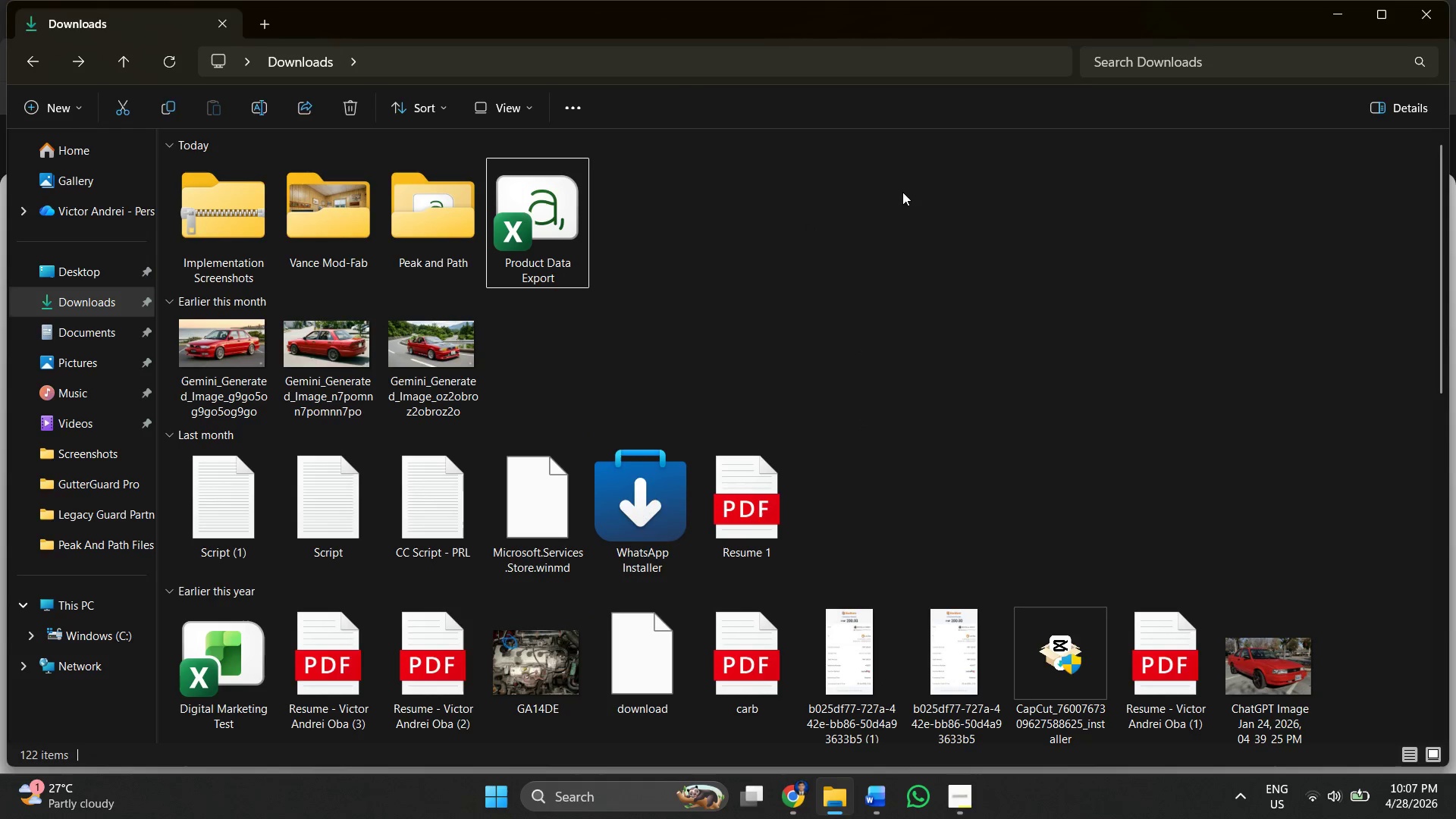 
key(Alt+Tab)
 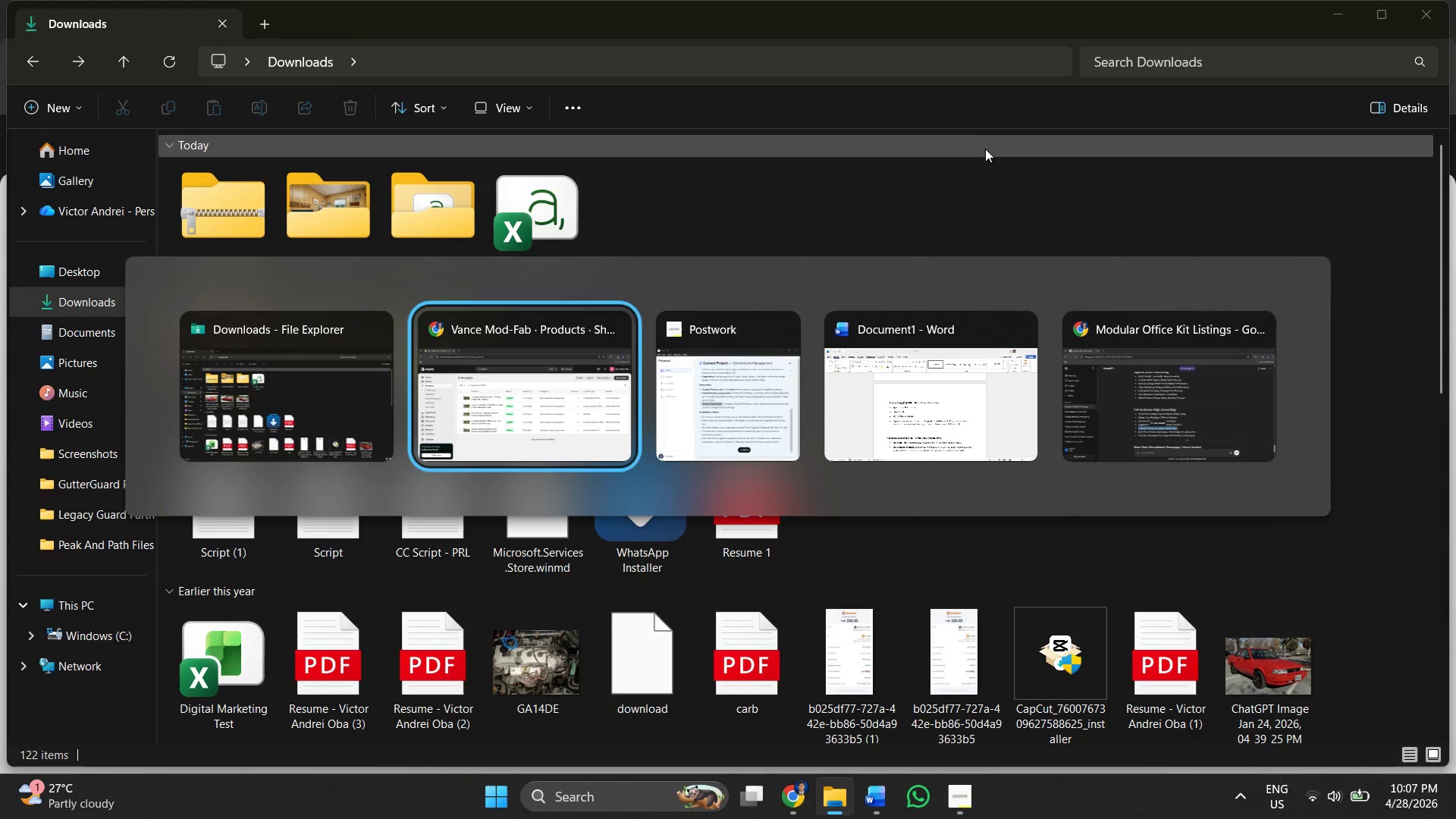 
key(Alt+Tab)
 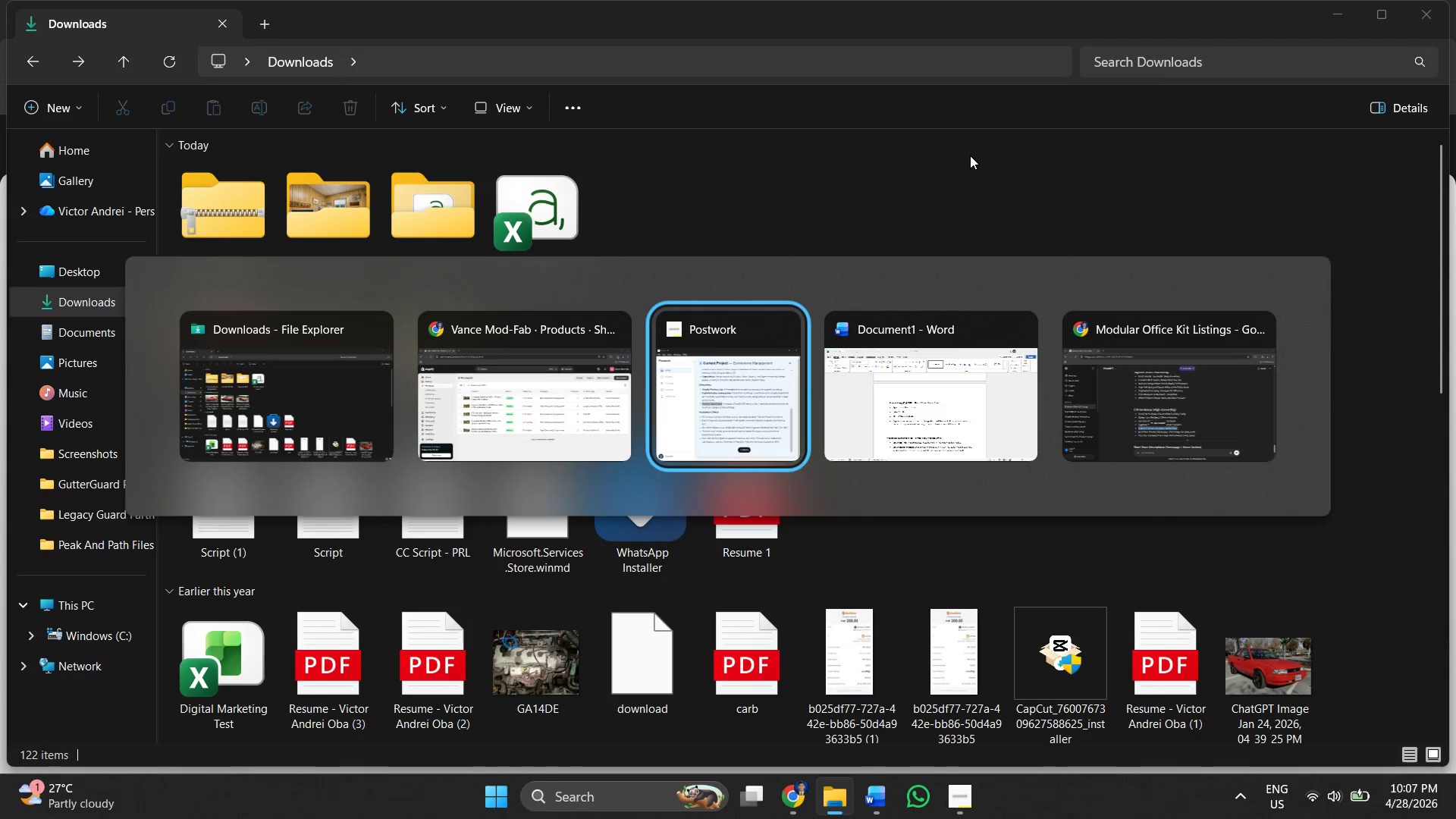 
key(Alt+Tab)
 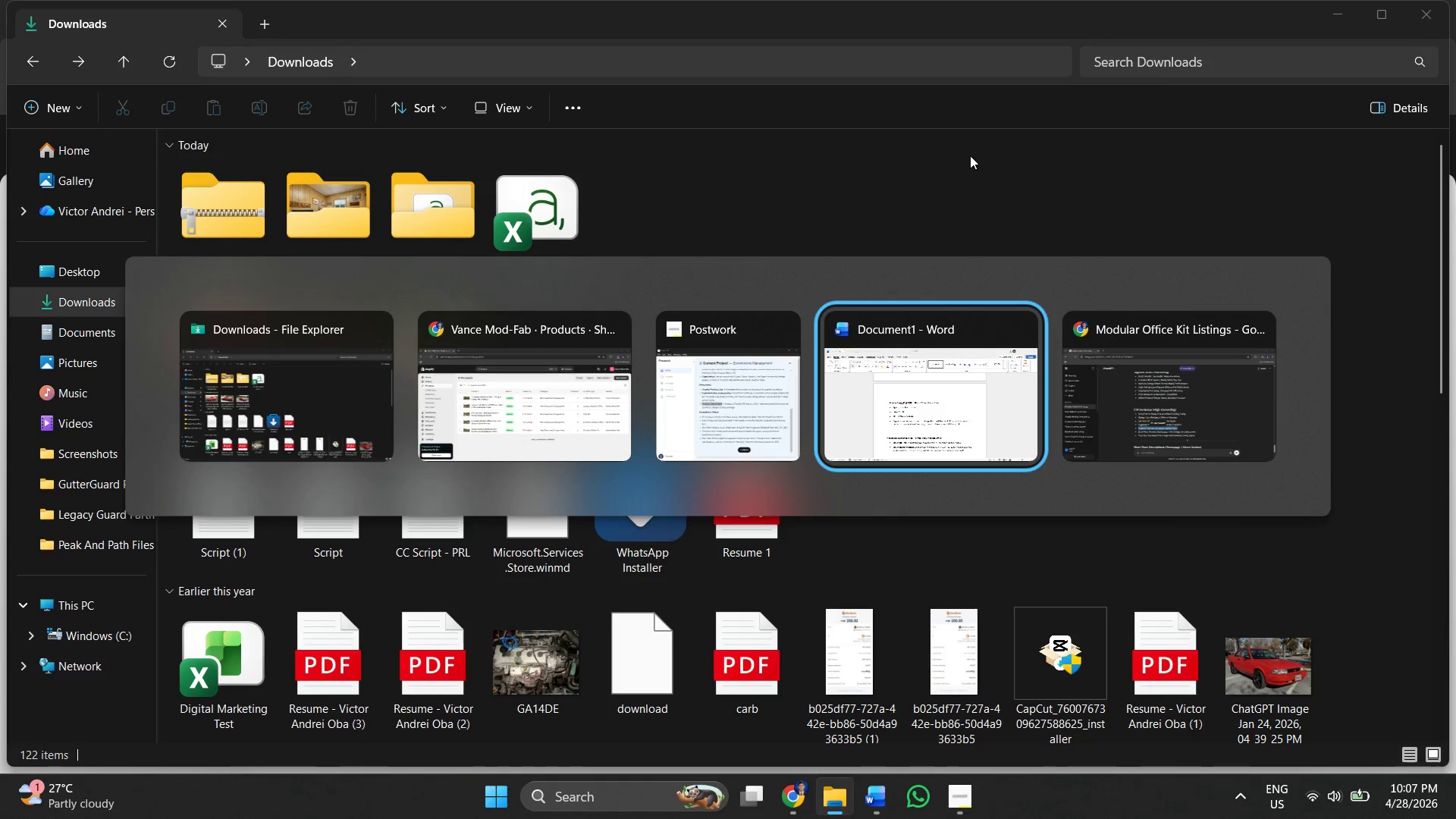 
key(Alt+Tab)
 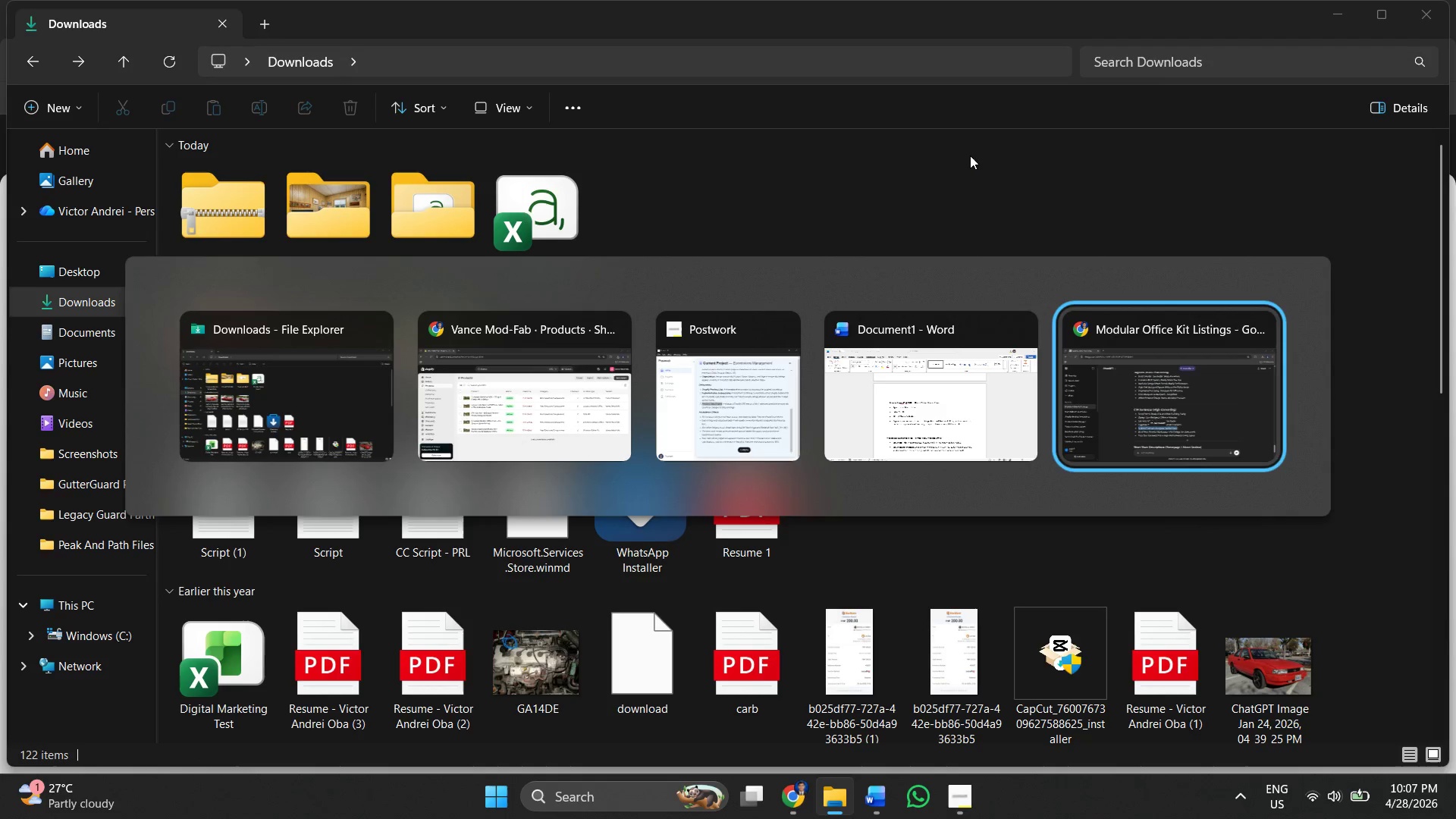 
key(Alt+Tab)
 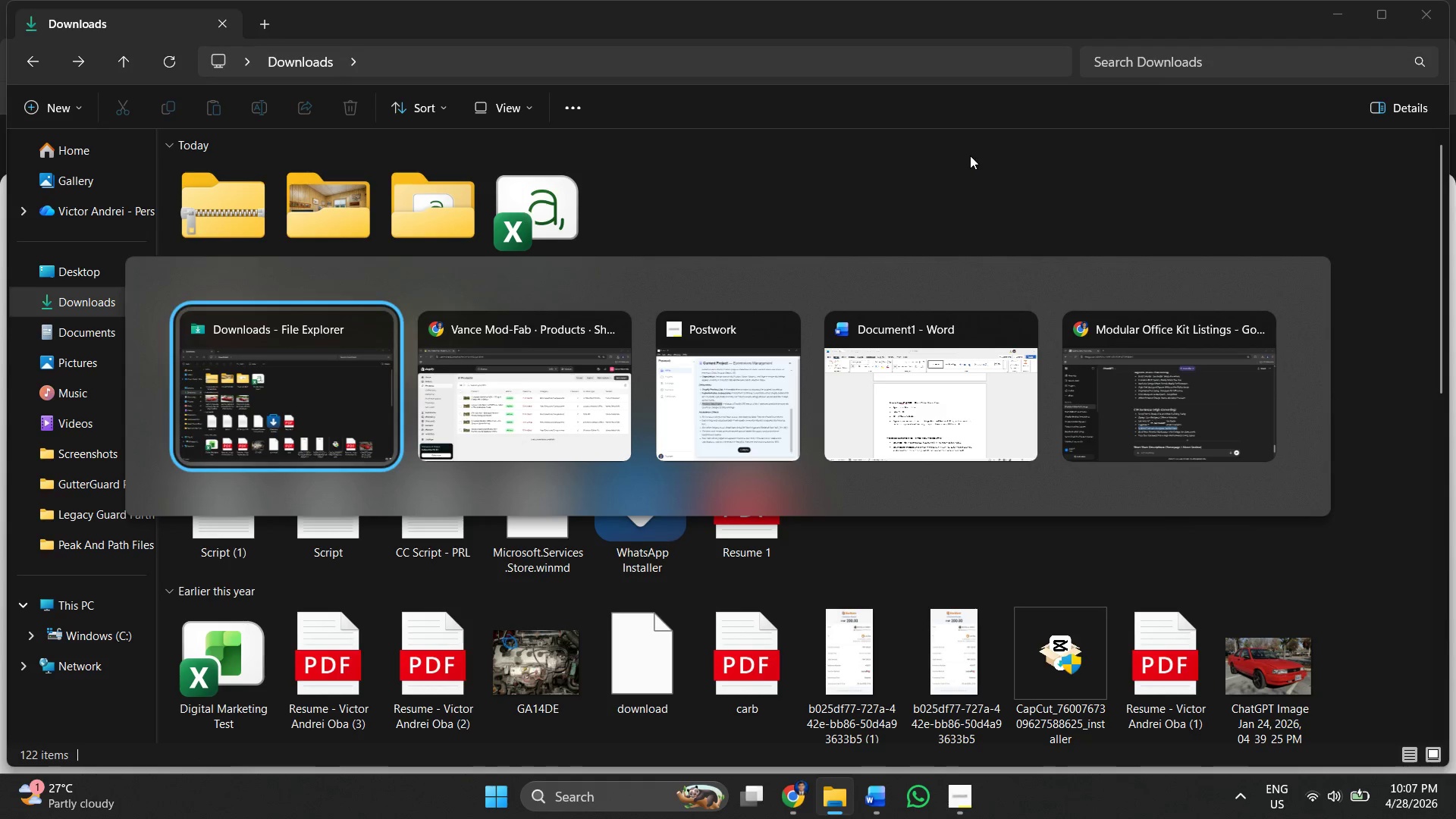 
key(Alt+Tab)
 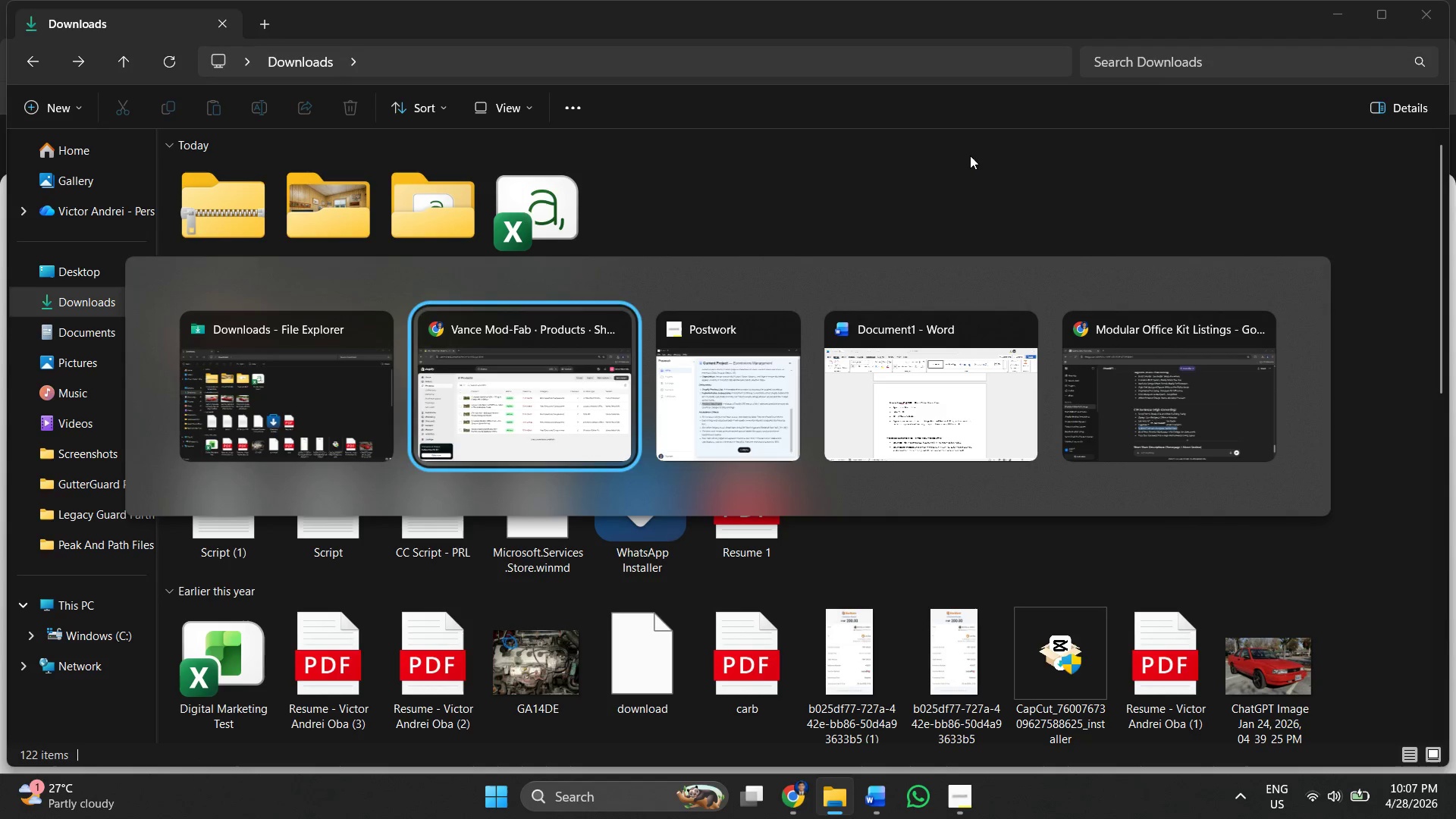 
key(Alt+Tab)